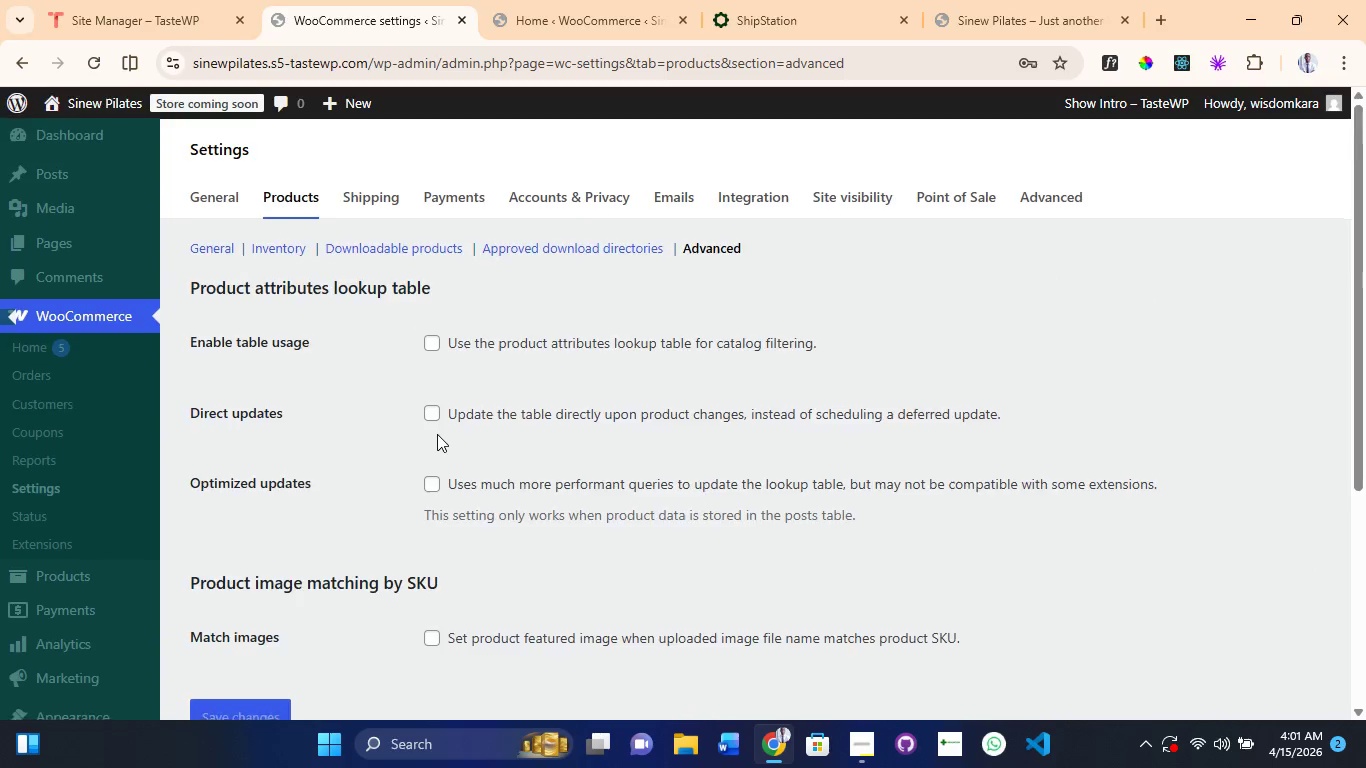 
scroll: coordinate [437, 434], scroll_direction: down, amount: 2.0